 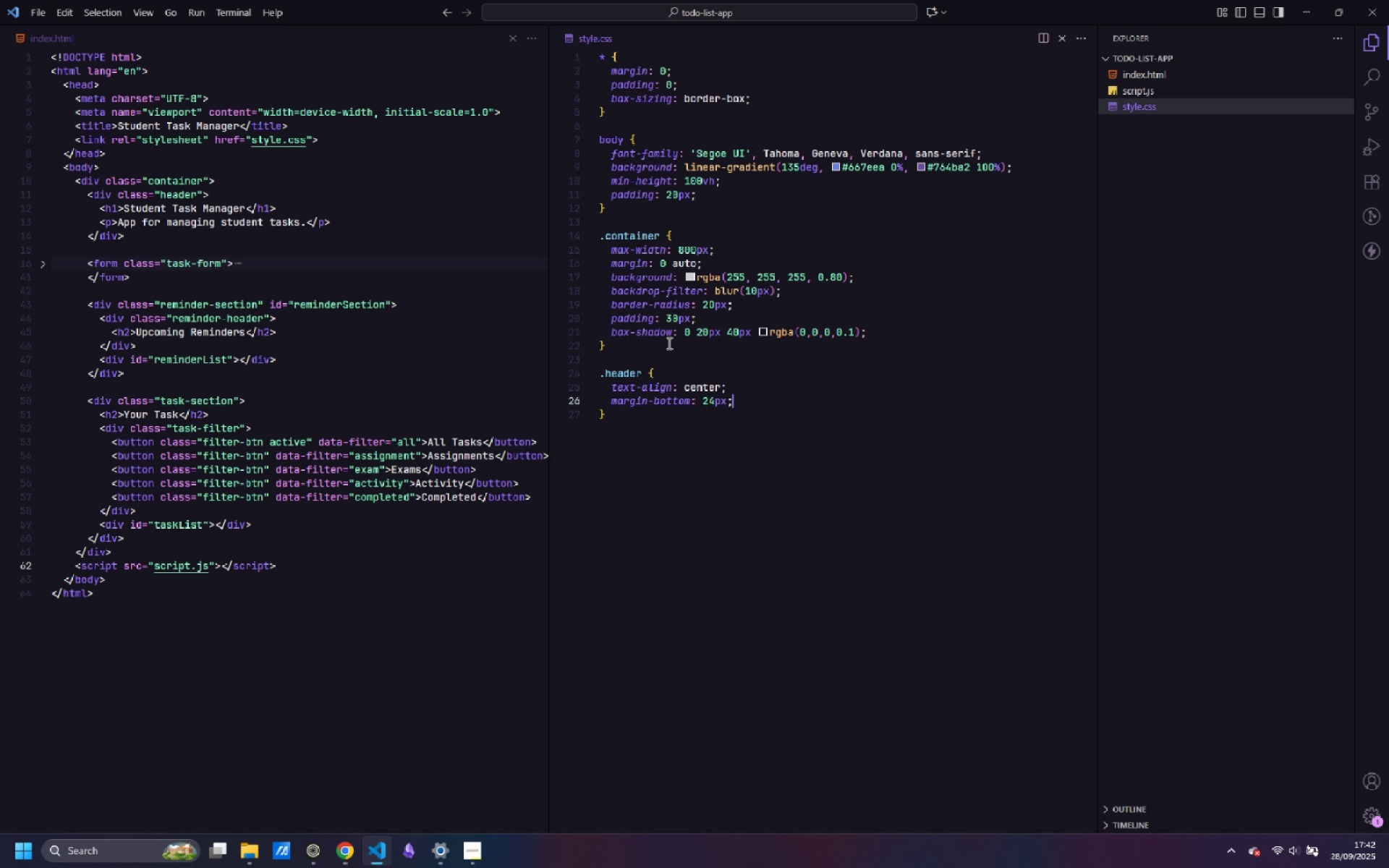 
key(Semicolon)
 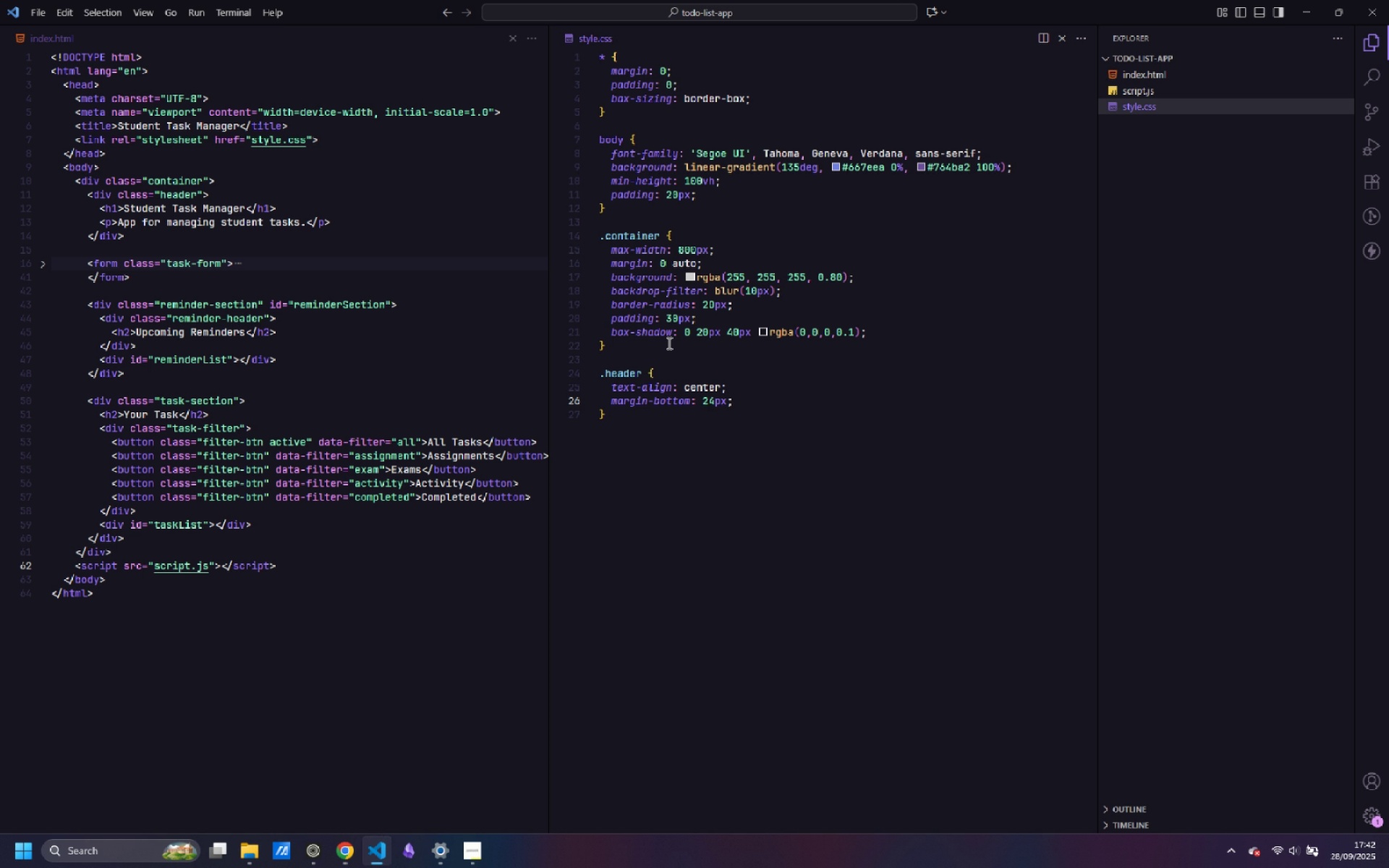 
key(Control+ControlLeft)
 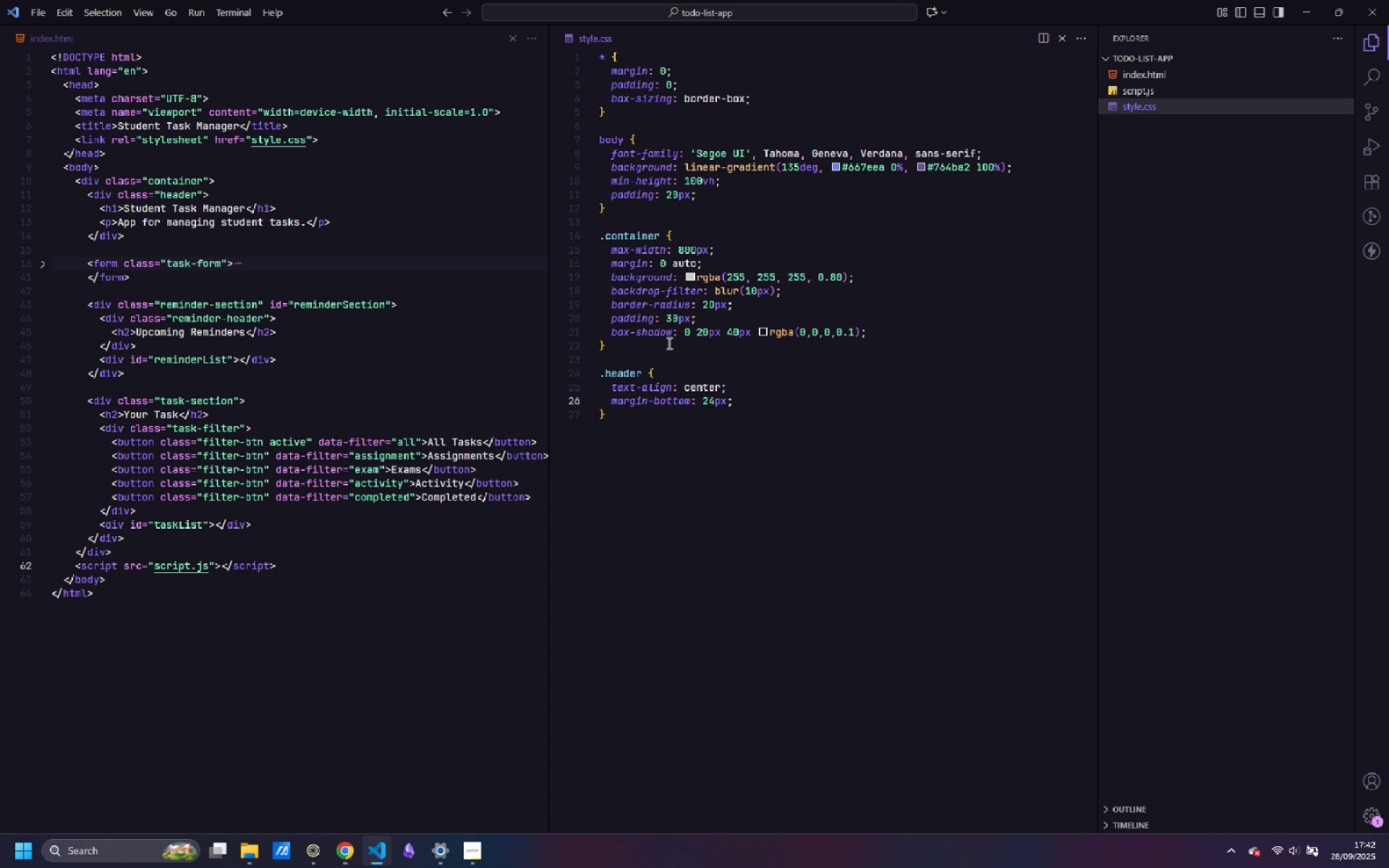 
key(Control+S)
 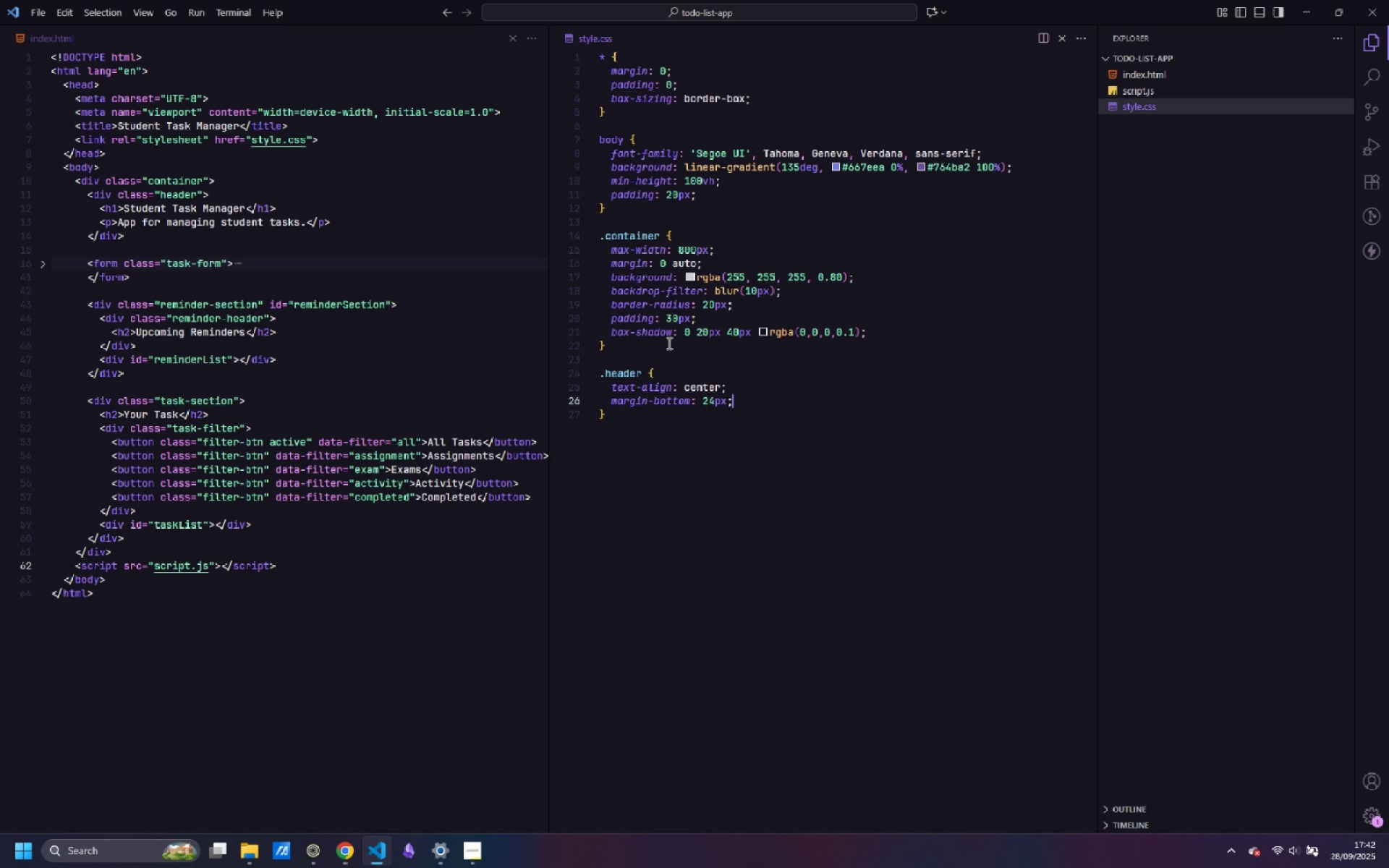 
key(Alt+AltLeft)
 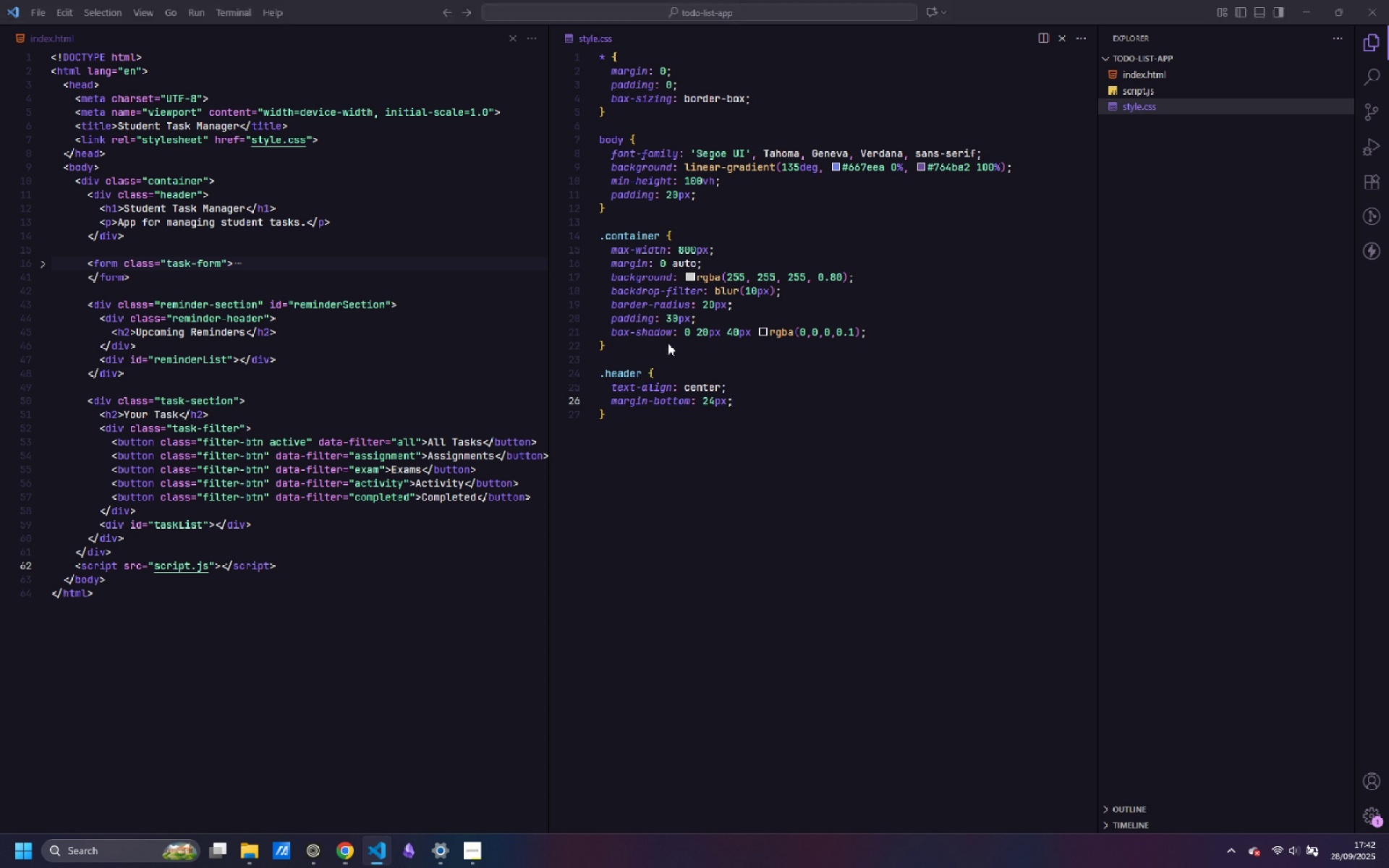 
key(Alt+Tab)
 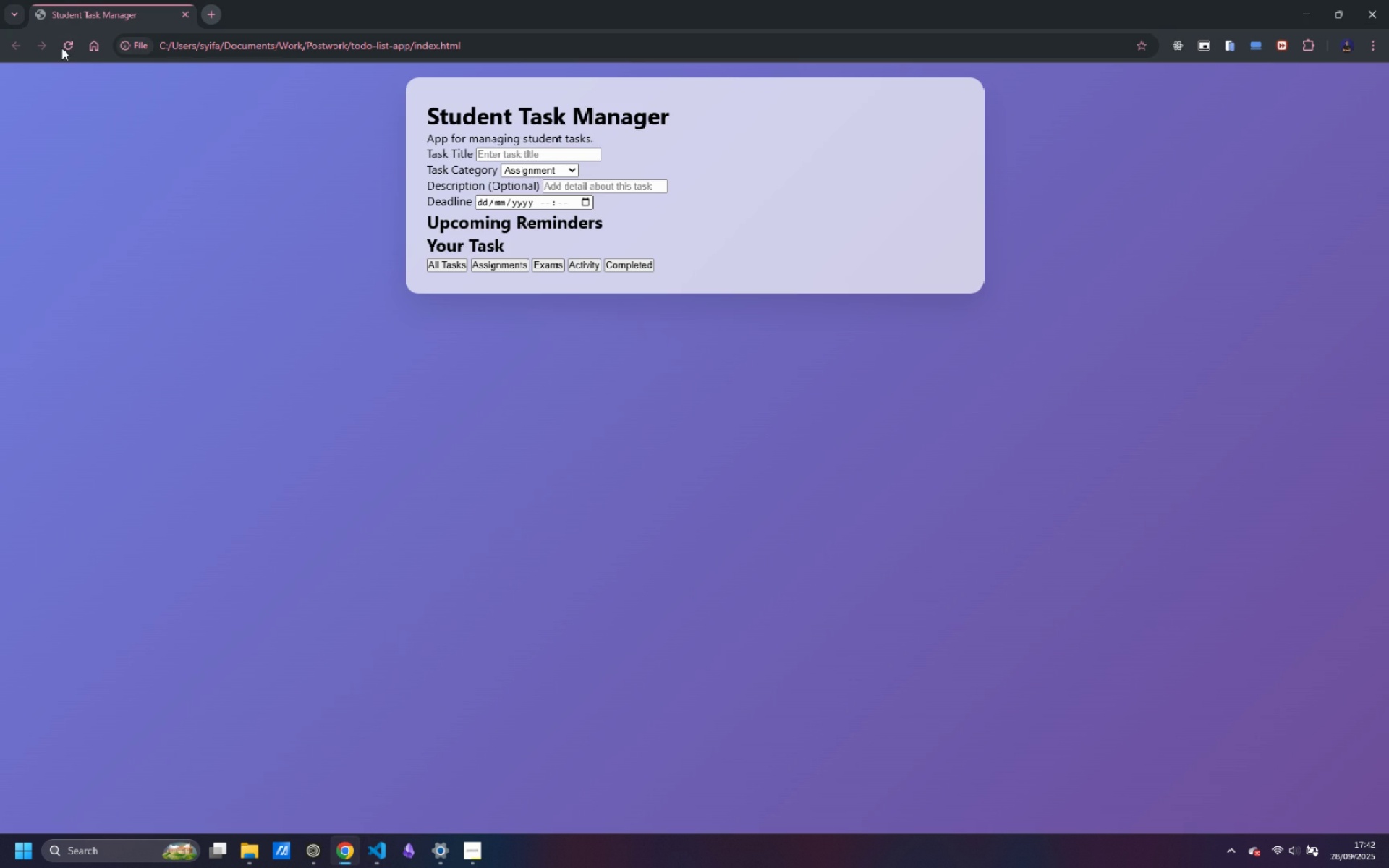 
left_click([70, 39])
 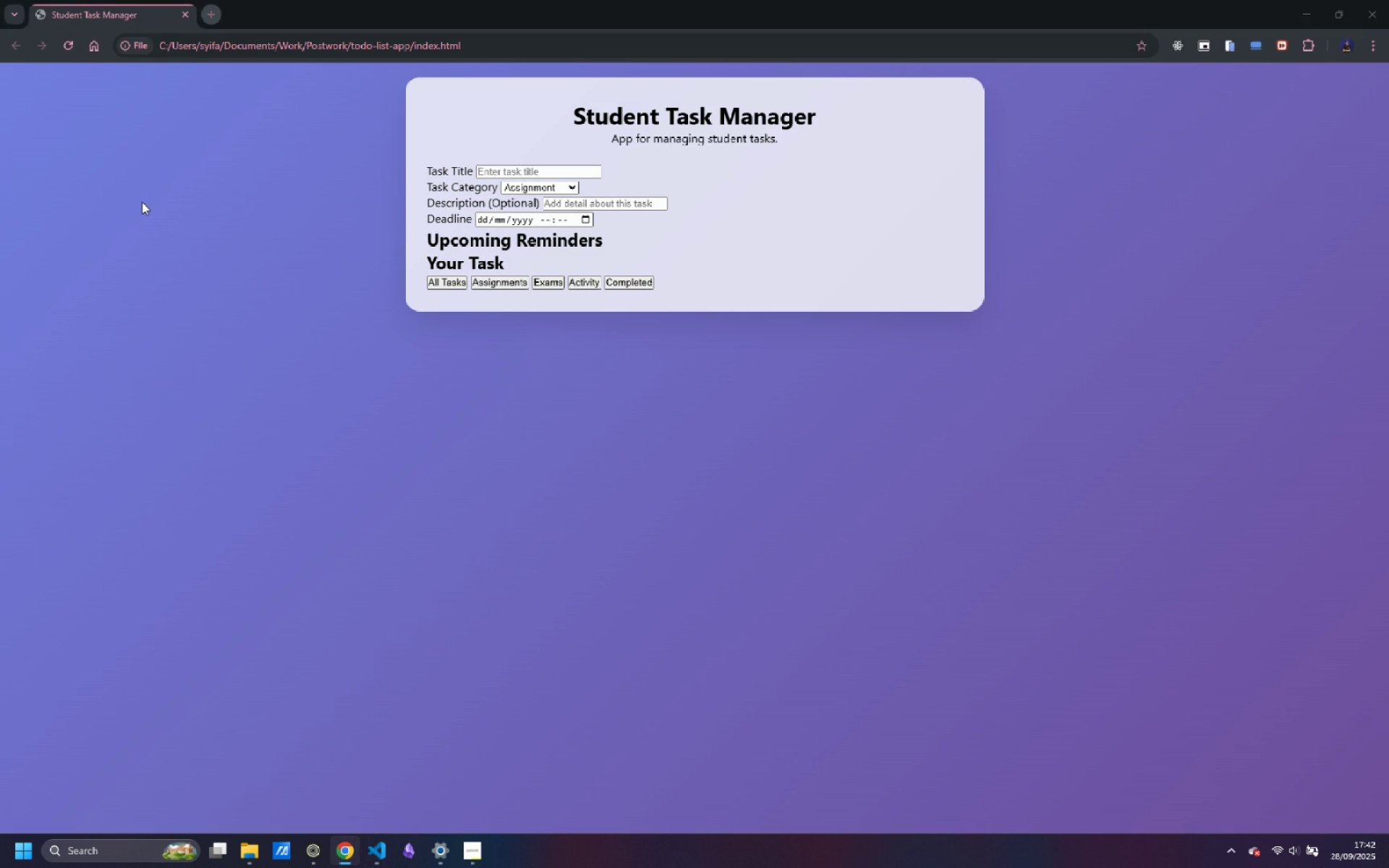 
key(Alt+AltLeft)
 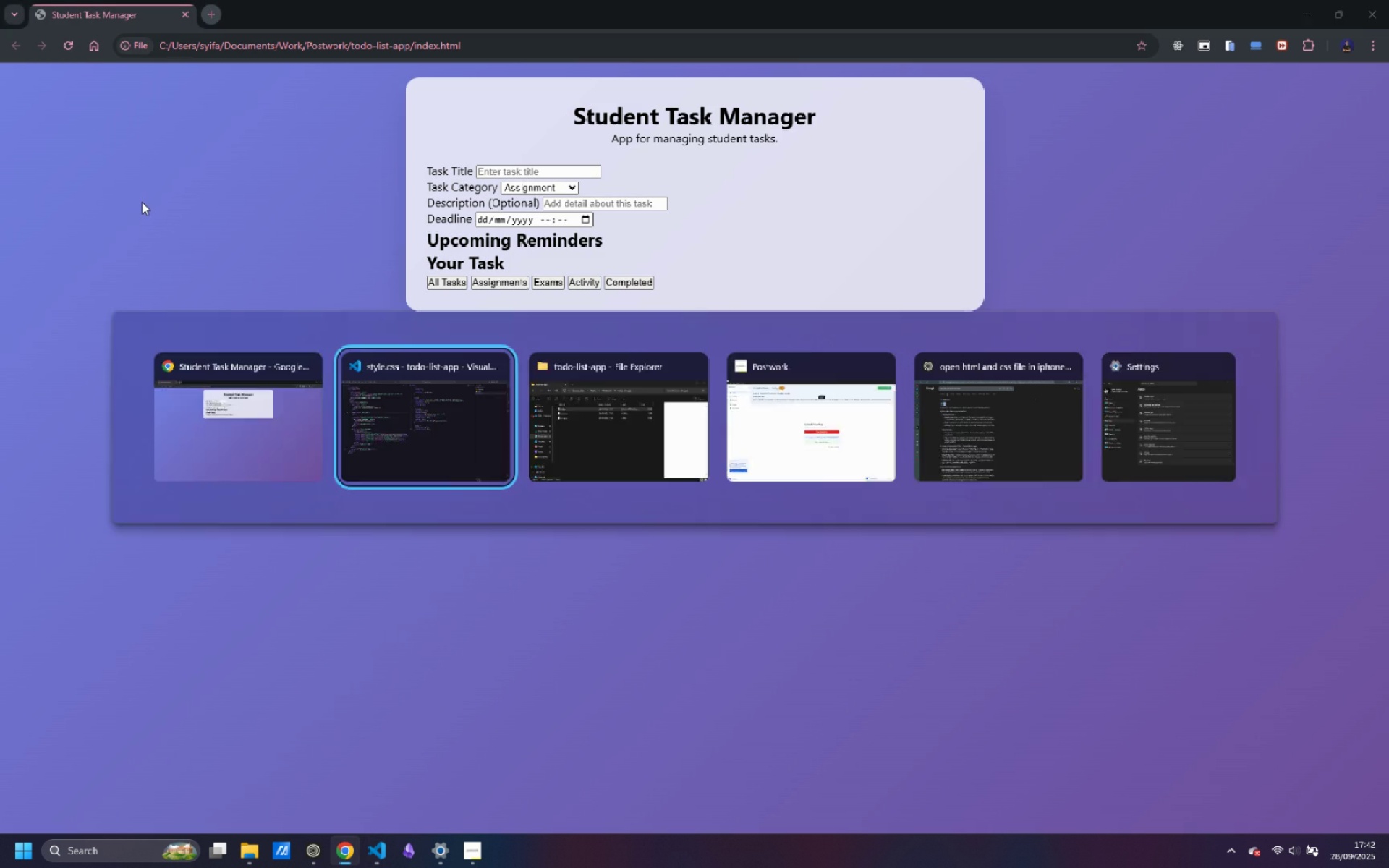 
key(Alt+Tab)
 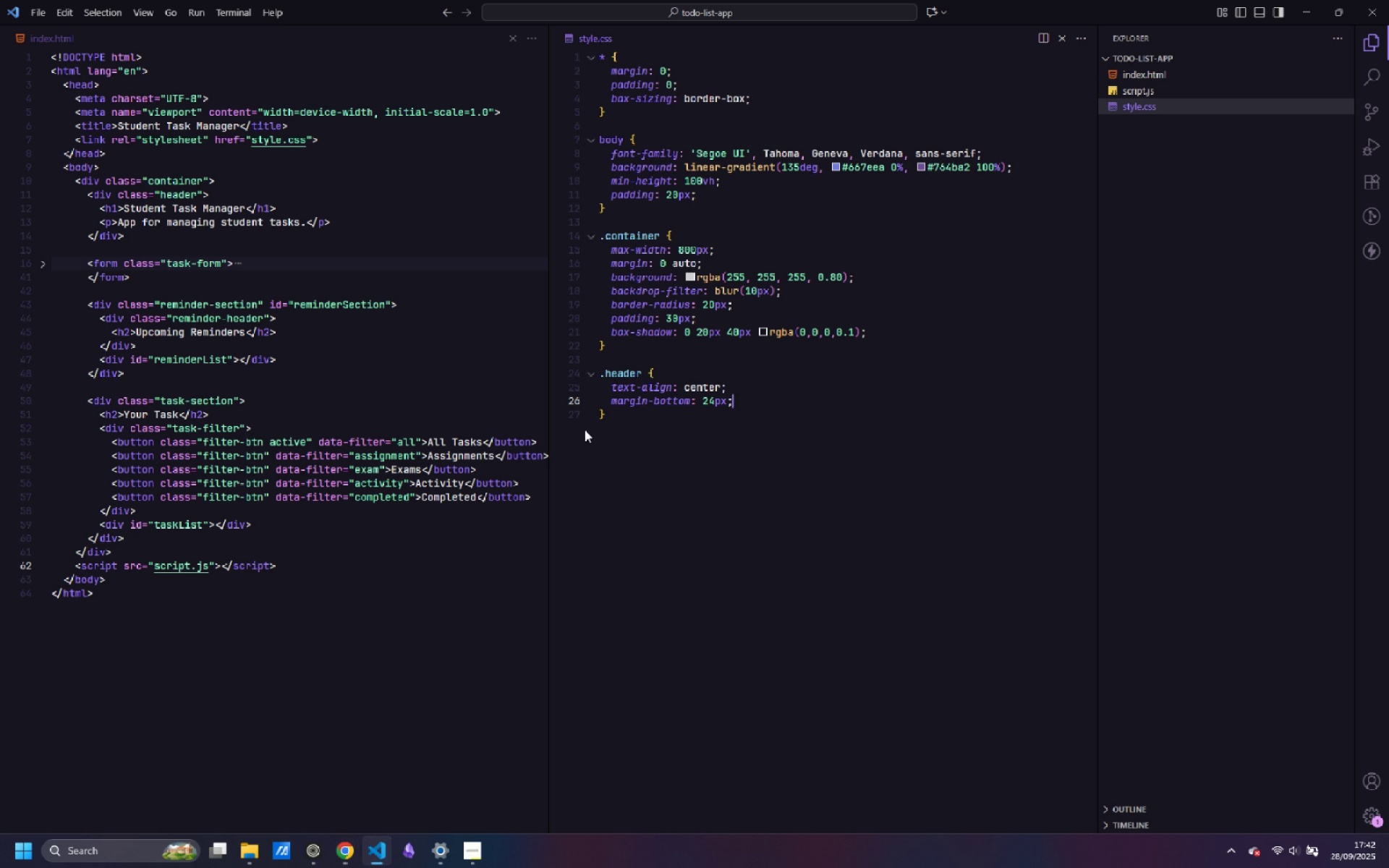 
left_click([668, 433])
 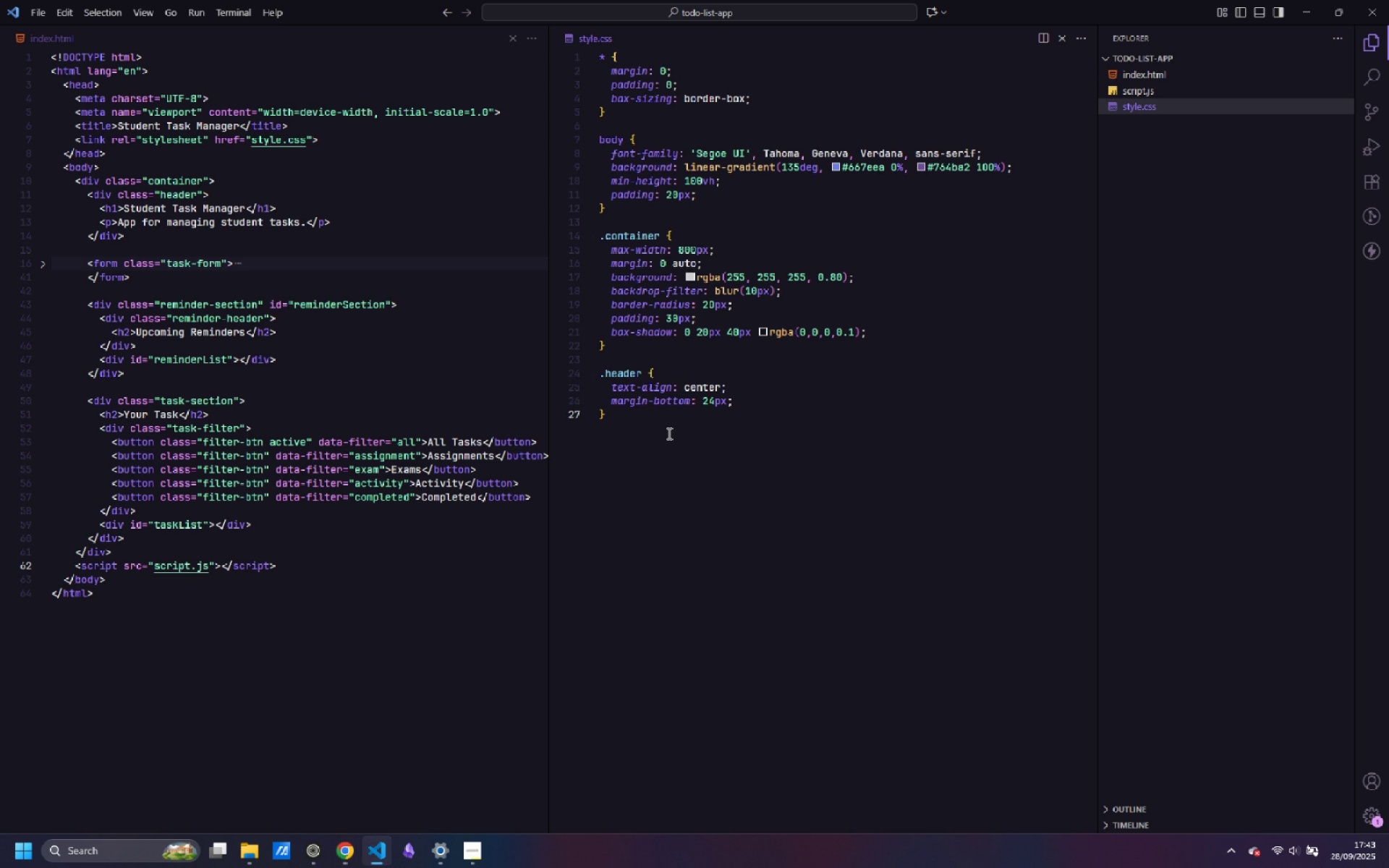 
key(Enter)
 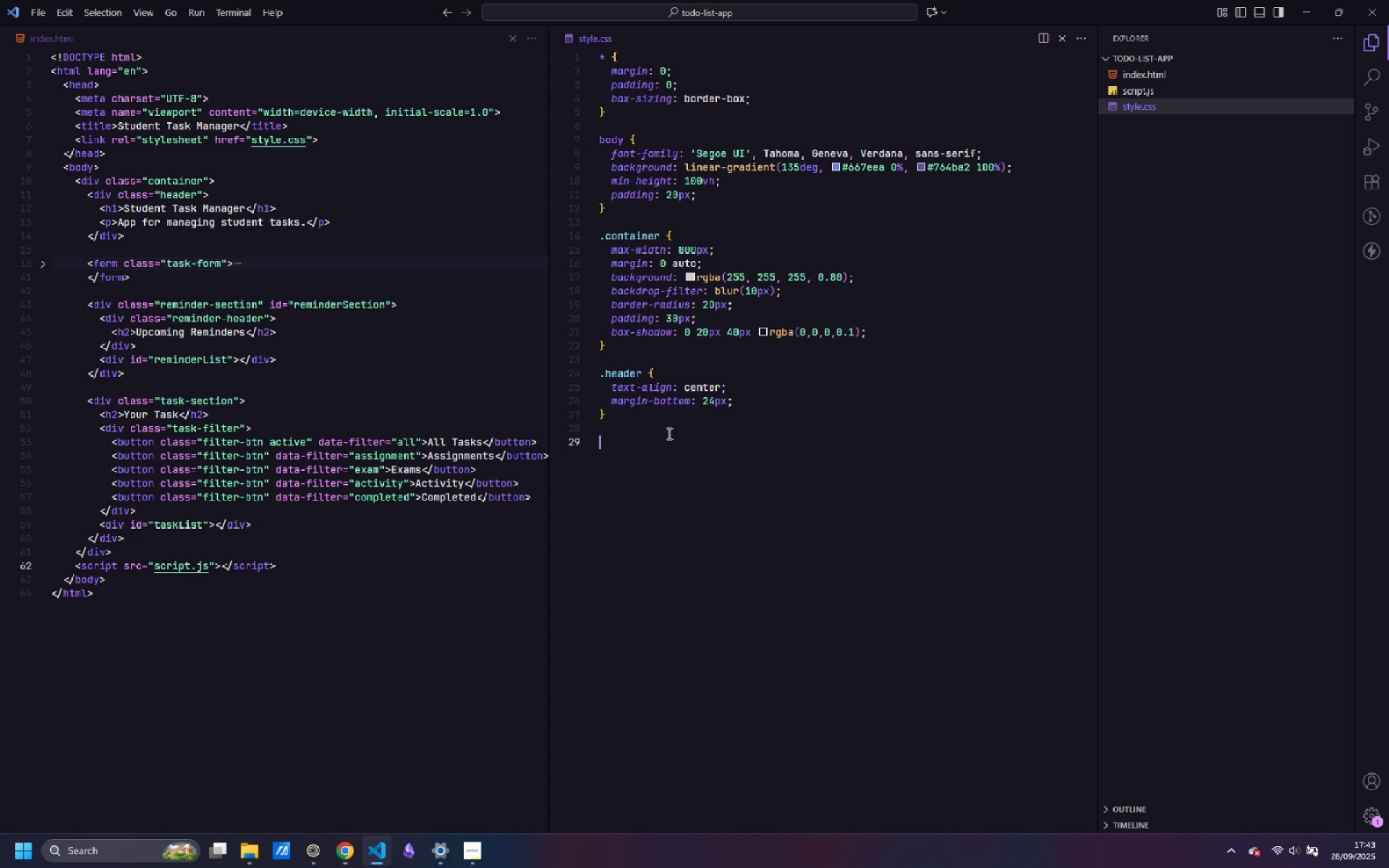 
key(Enter)
 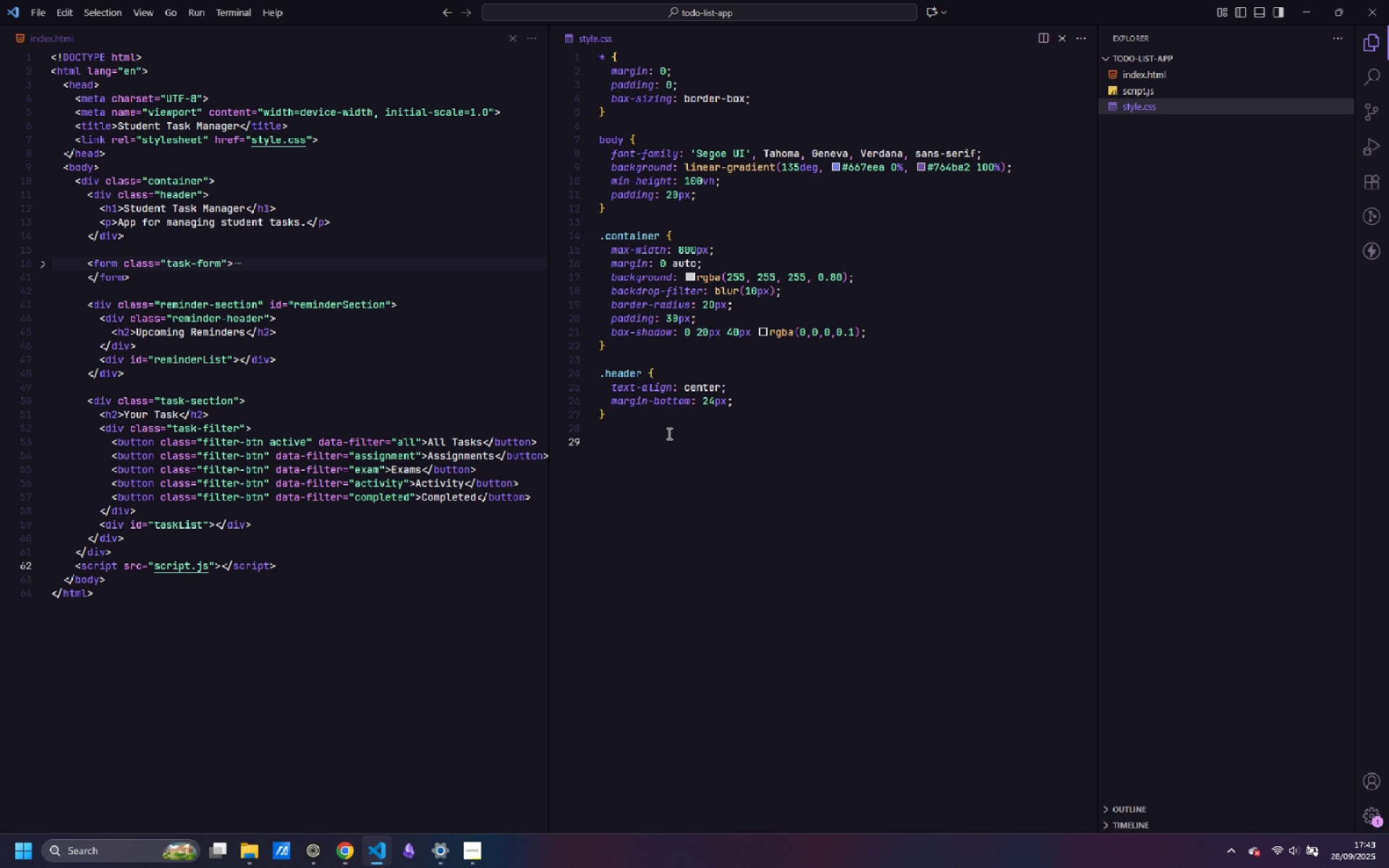 
type(.header h1 {)
 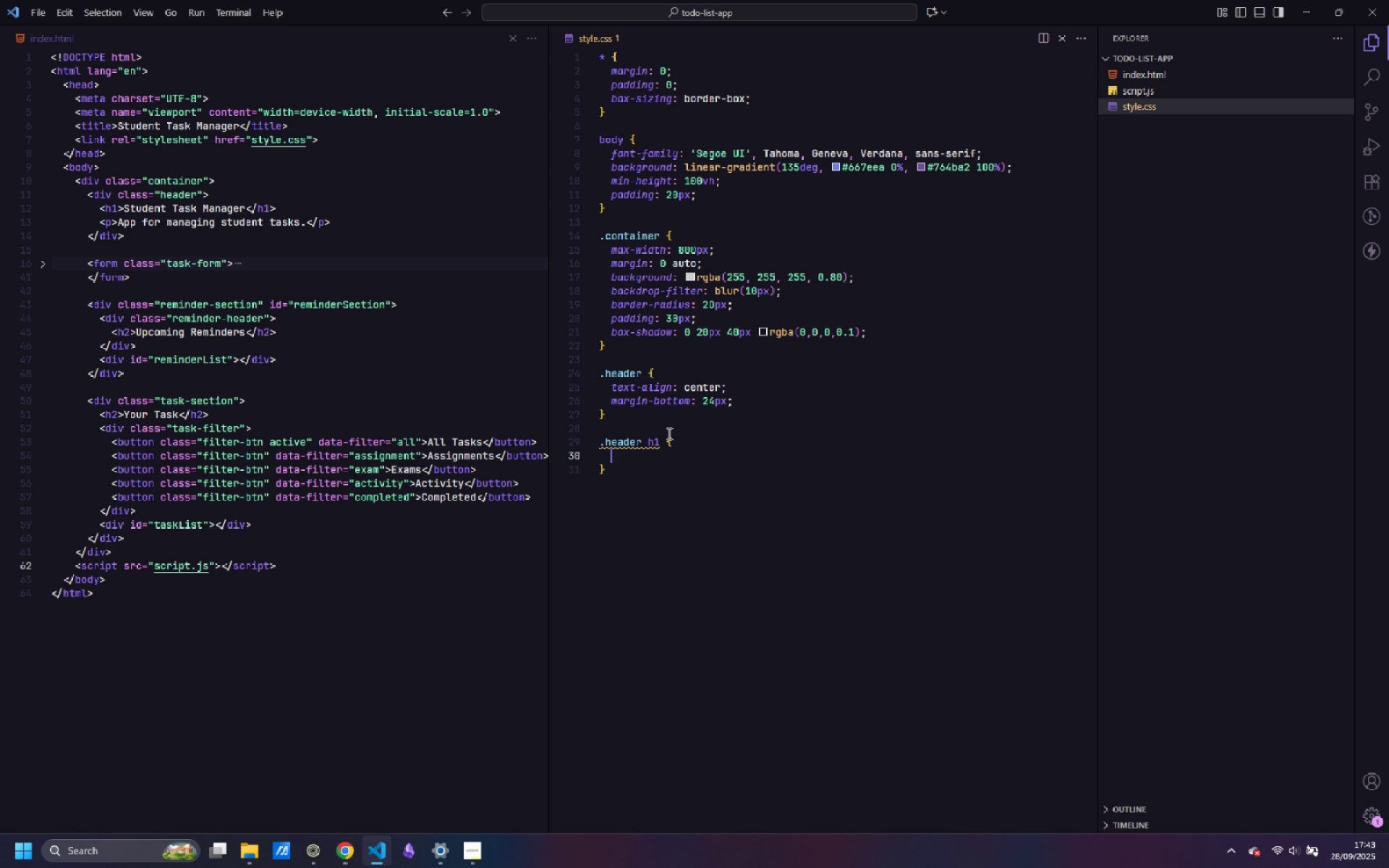 
key(Enter)
 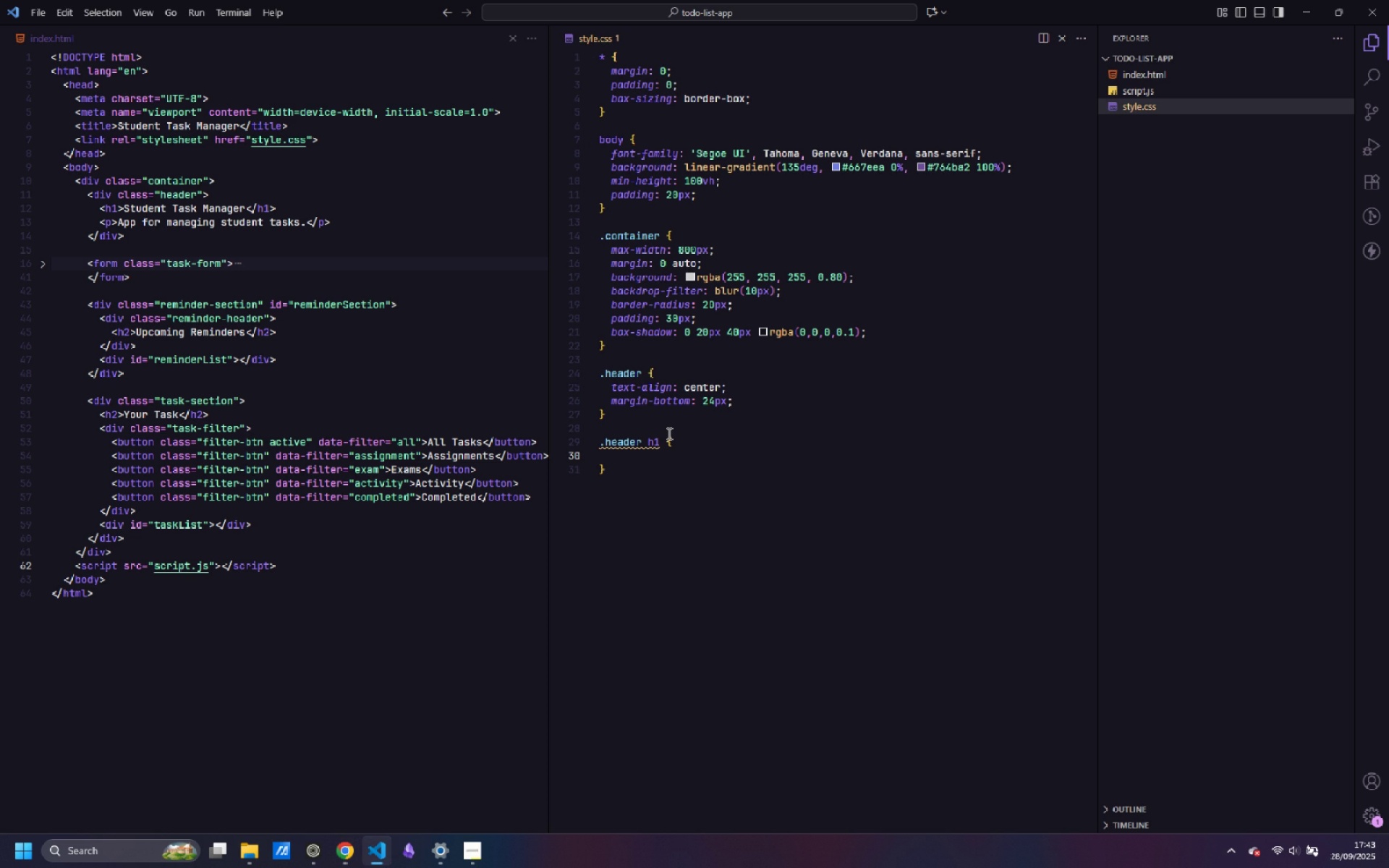 
type(color: #)